 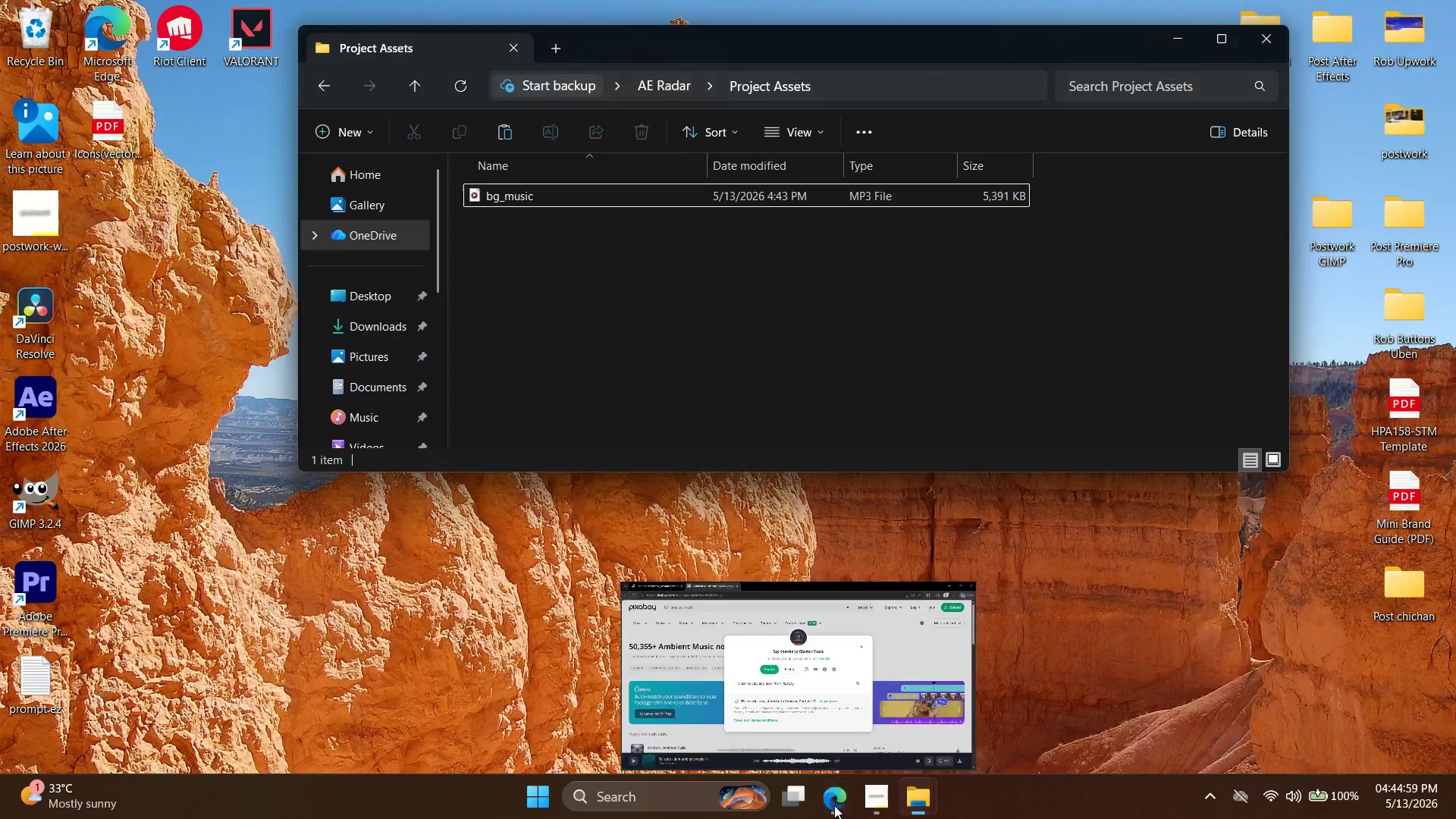 
left_click([390, 322])
 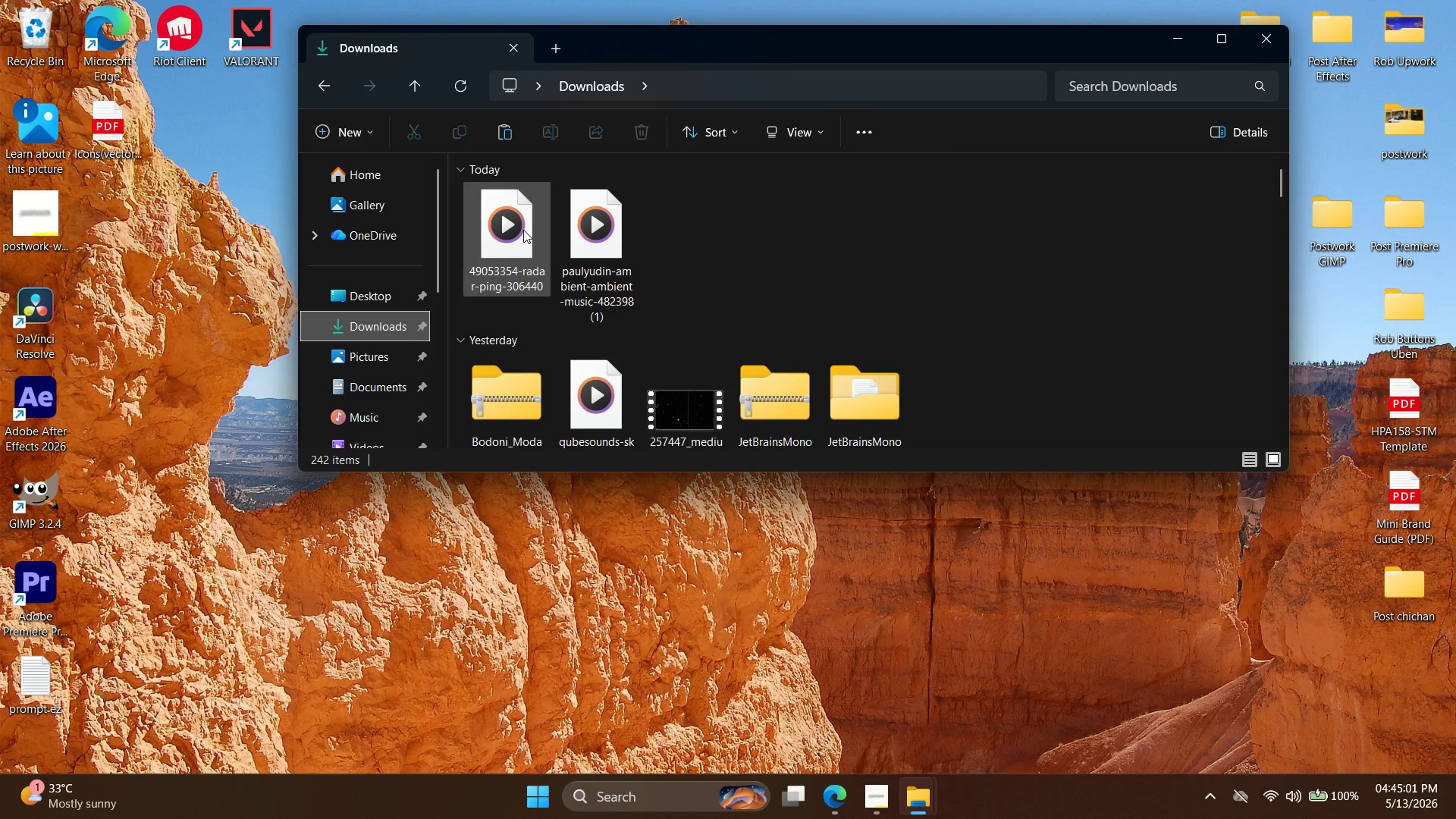 
double_click([522, 230])
 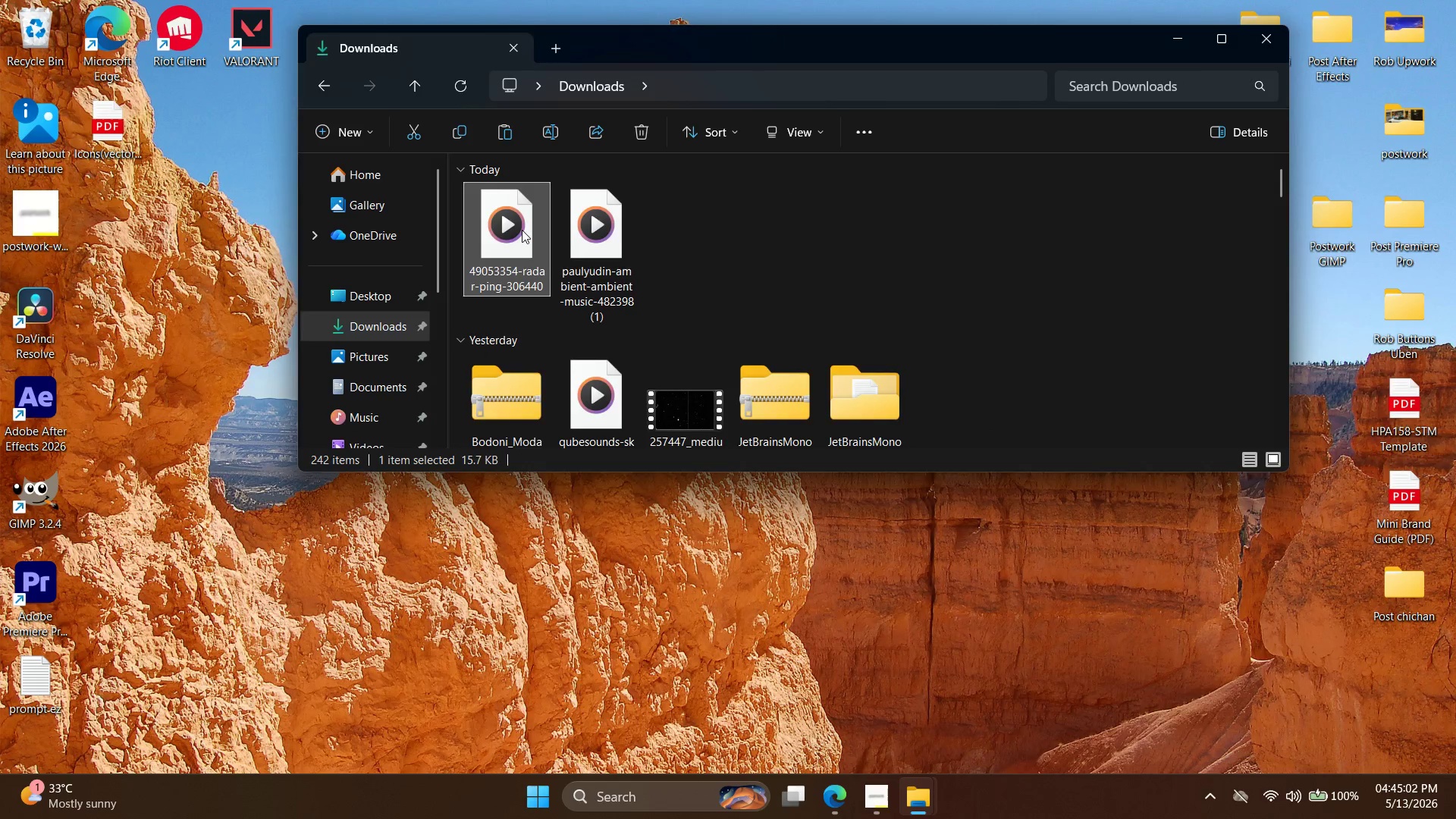 
triple_click([522, 230])
 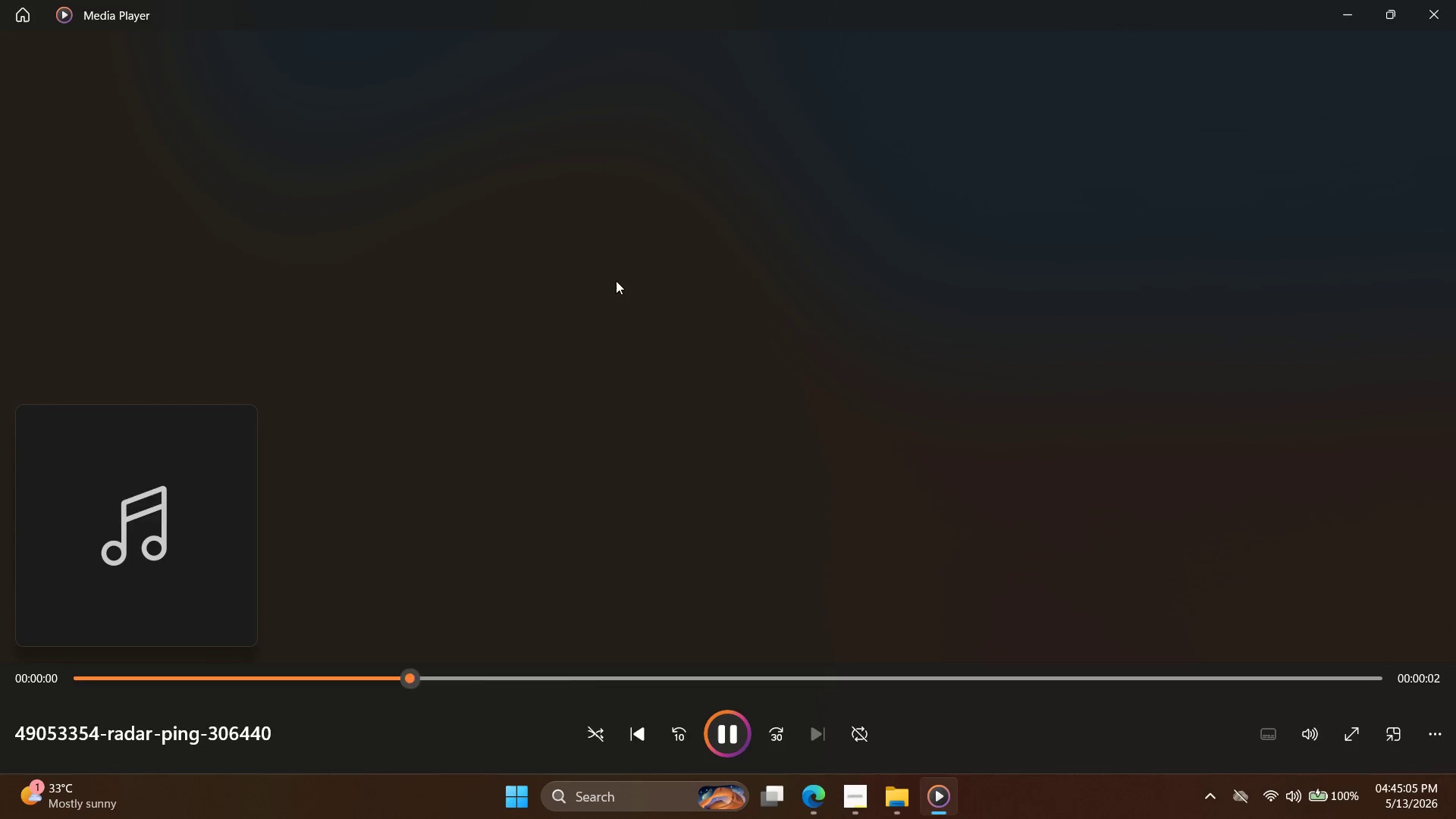 
left_click([1455, 0])
 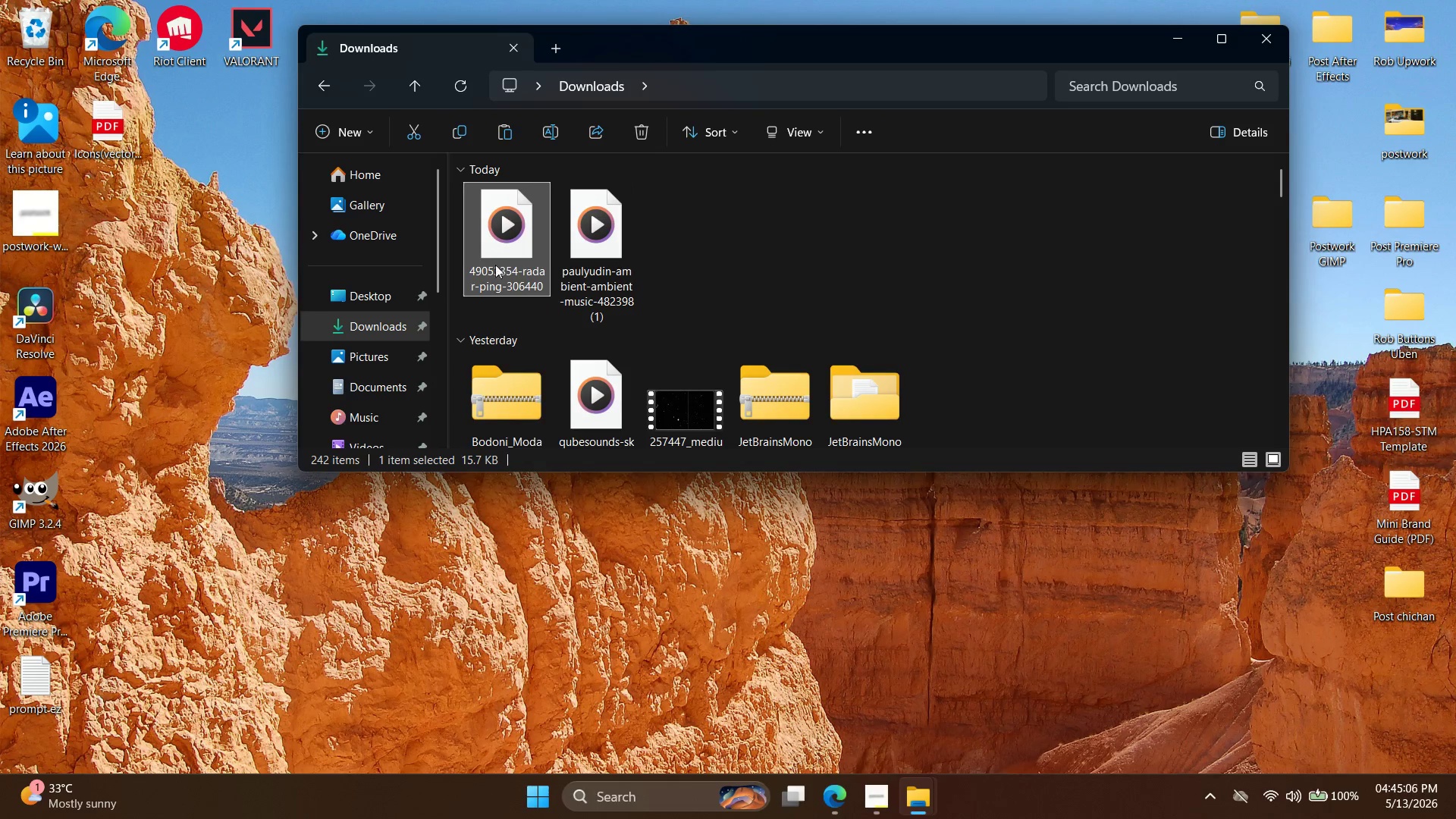 
key(Control+X)
 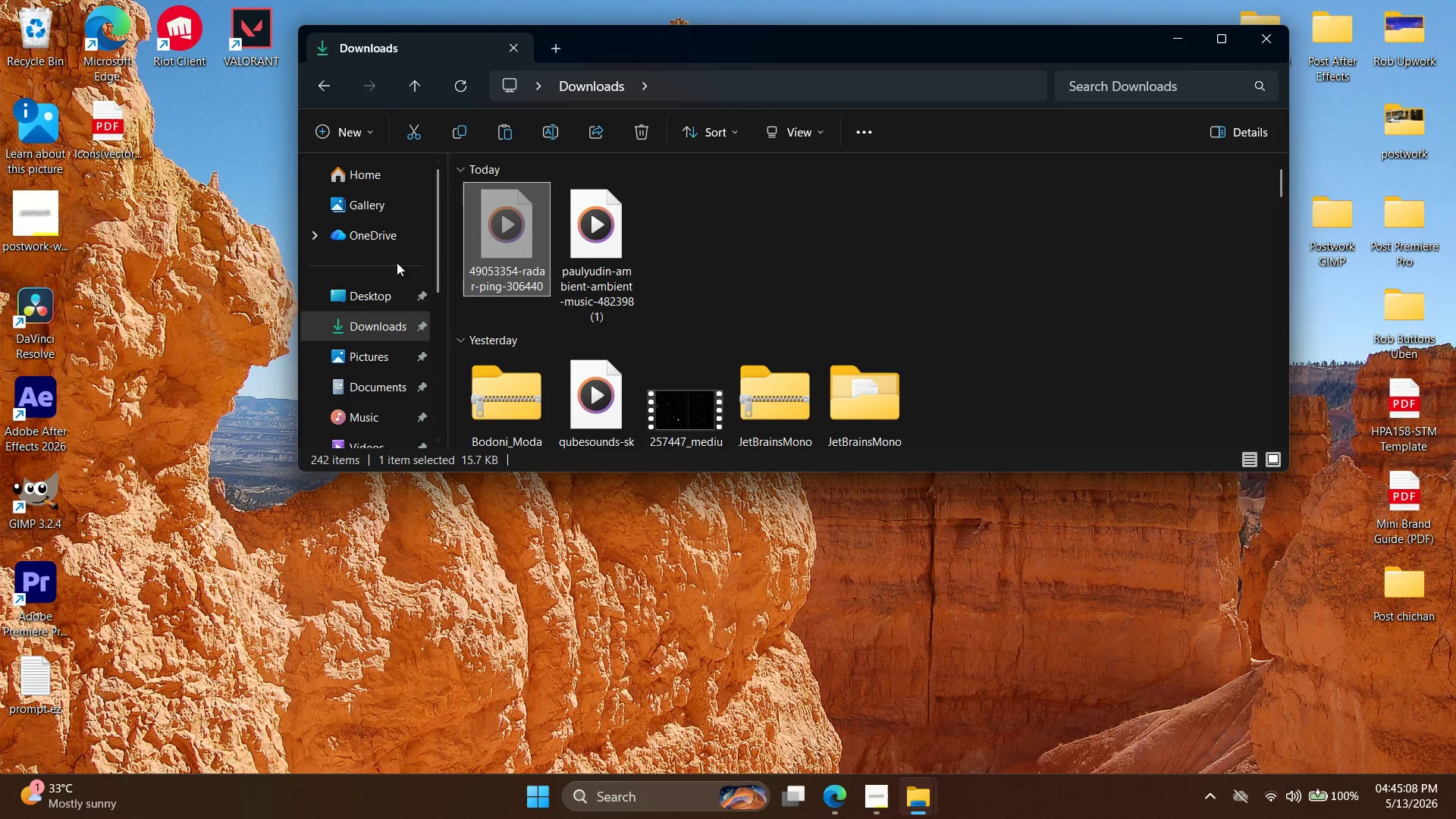 
left_click([388, 292])
 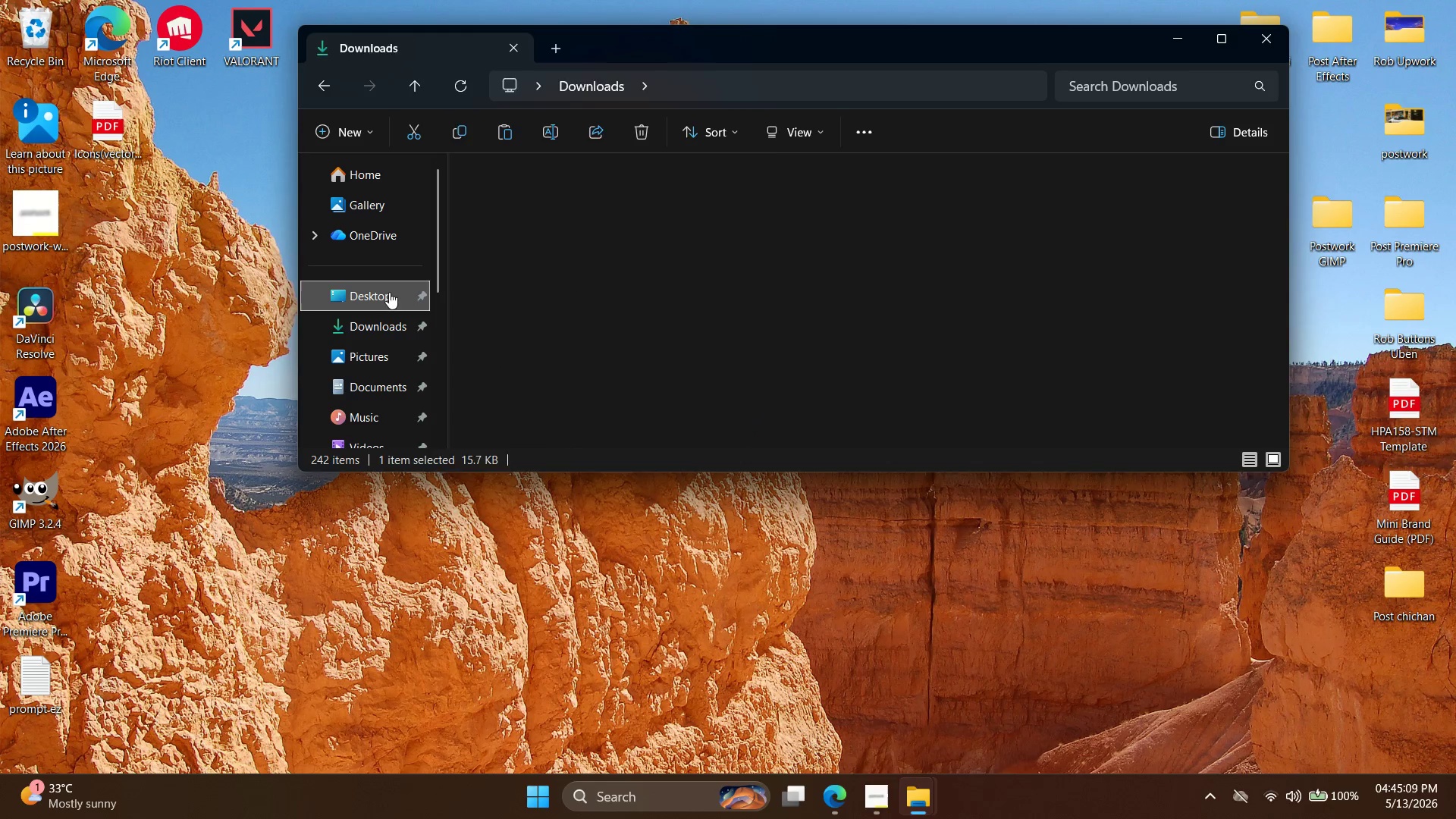 
mouse_move([517, 271])
 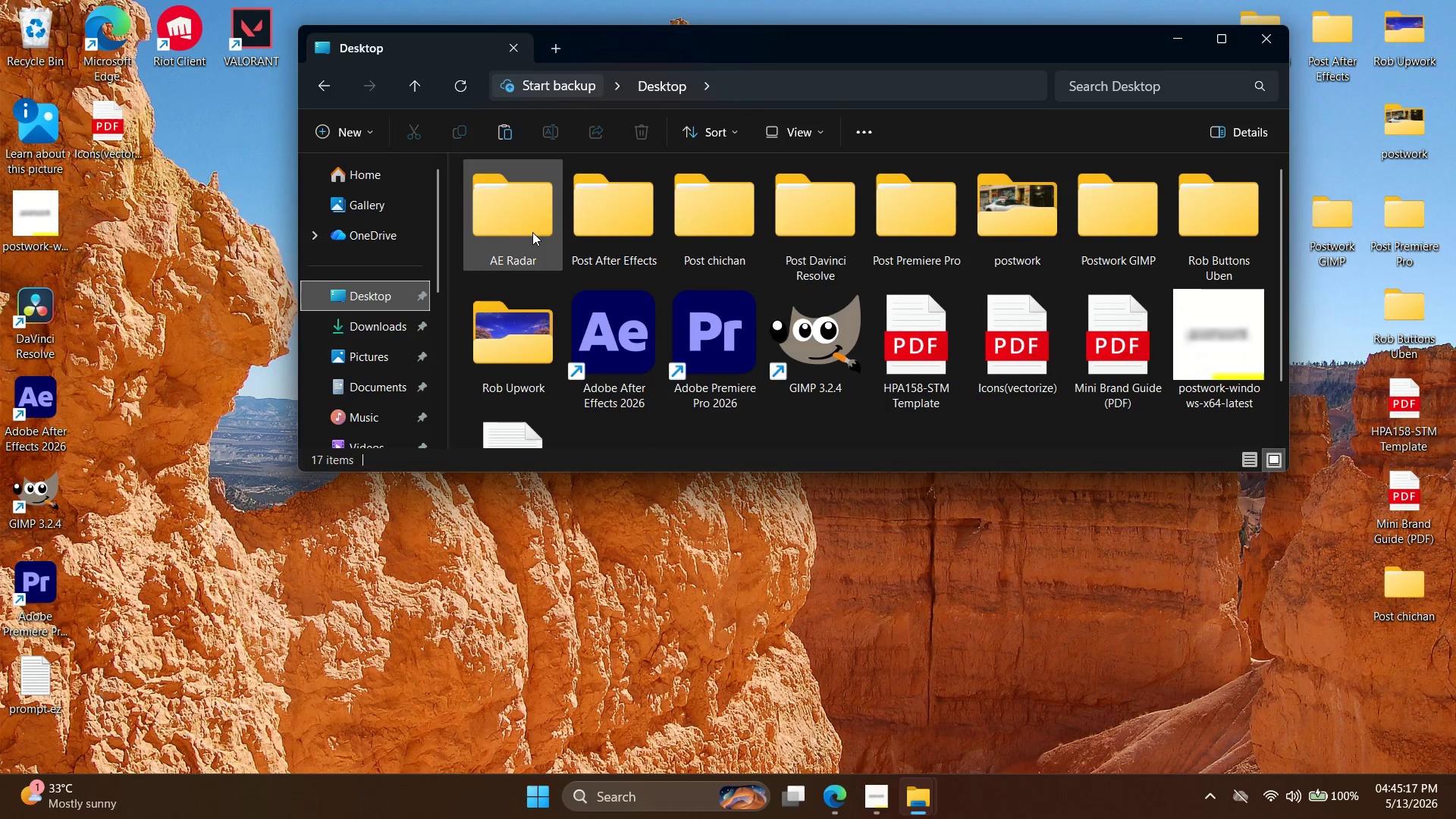 
double_click([532, 232])
 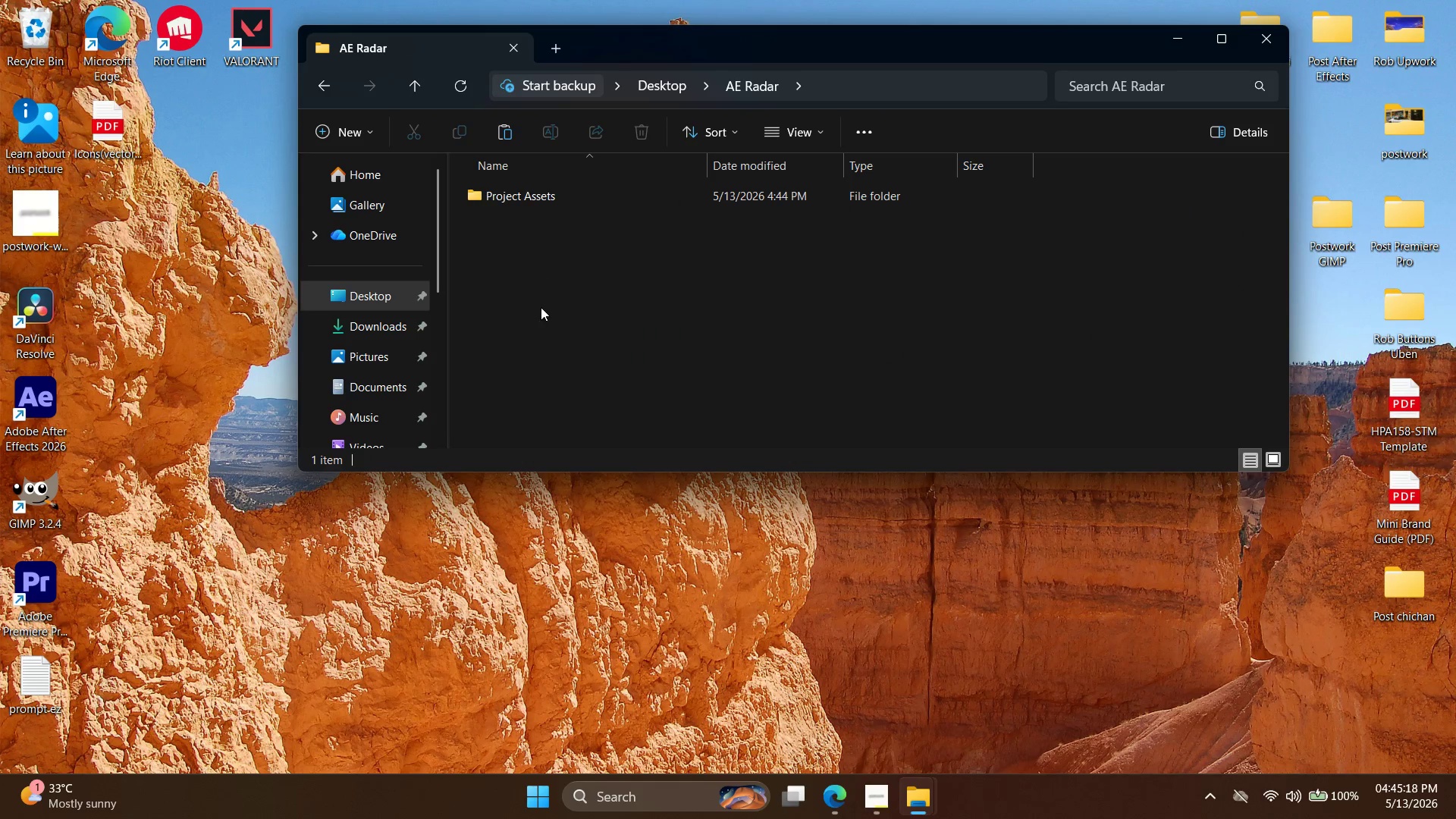 
left_click([549, 303])
 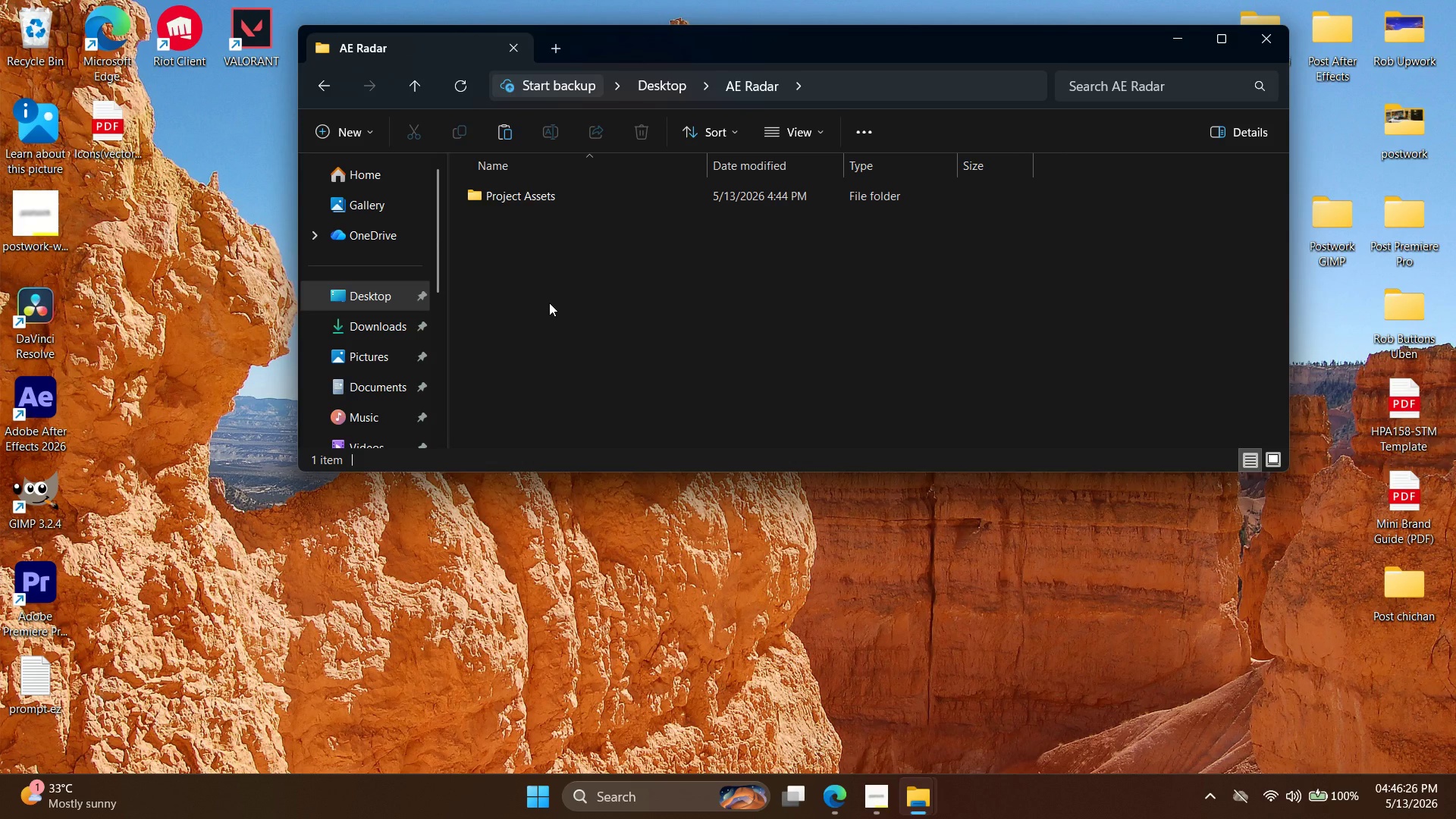 
wait(72.62)
 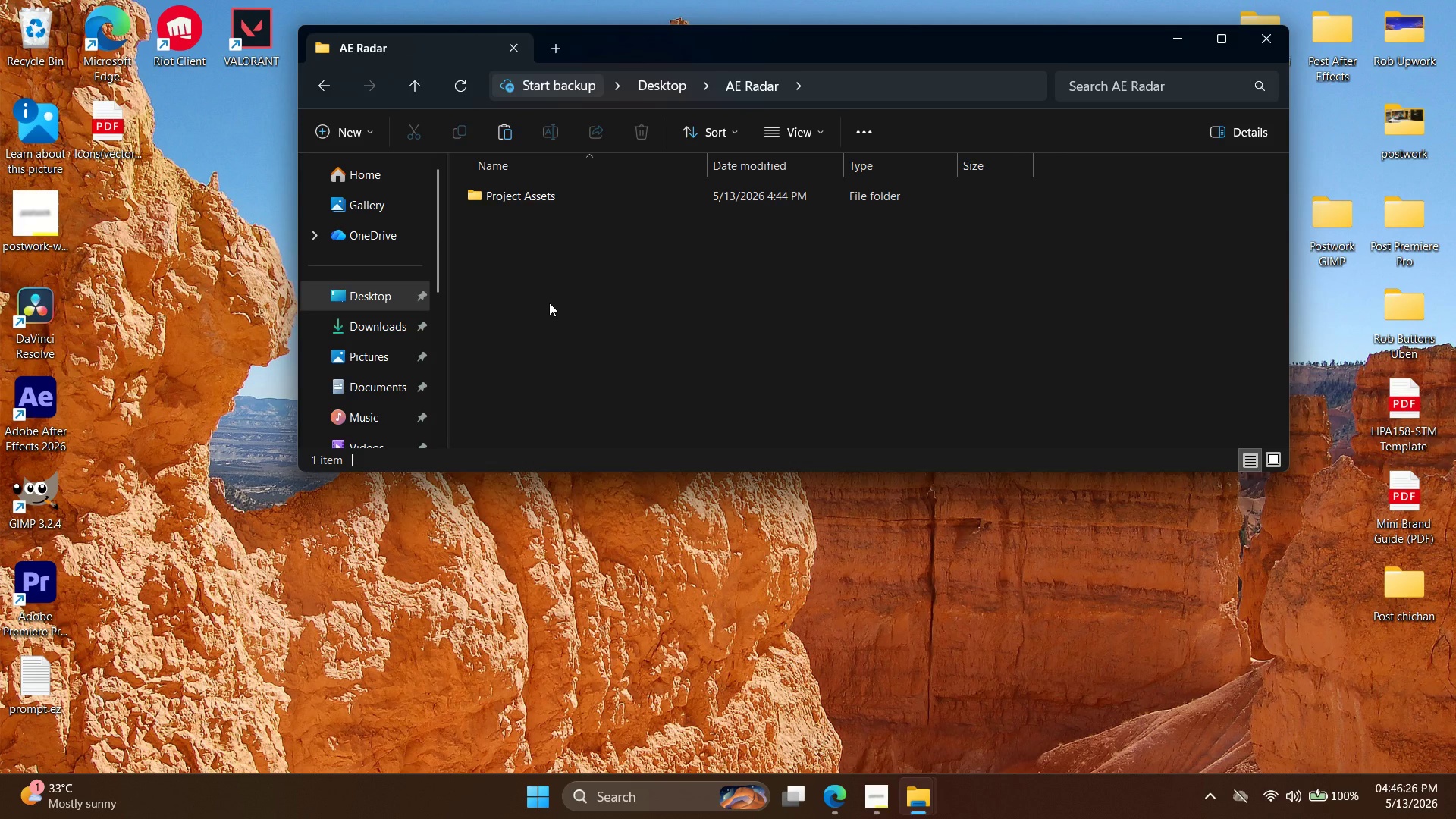 
double_click([552, 193])
 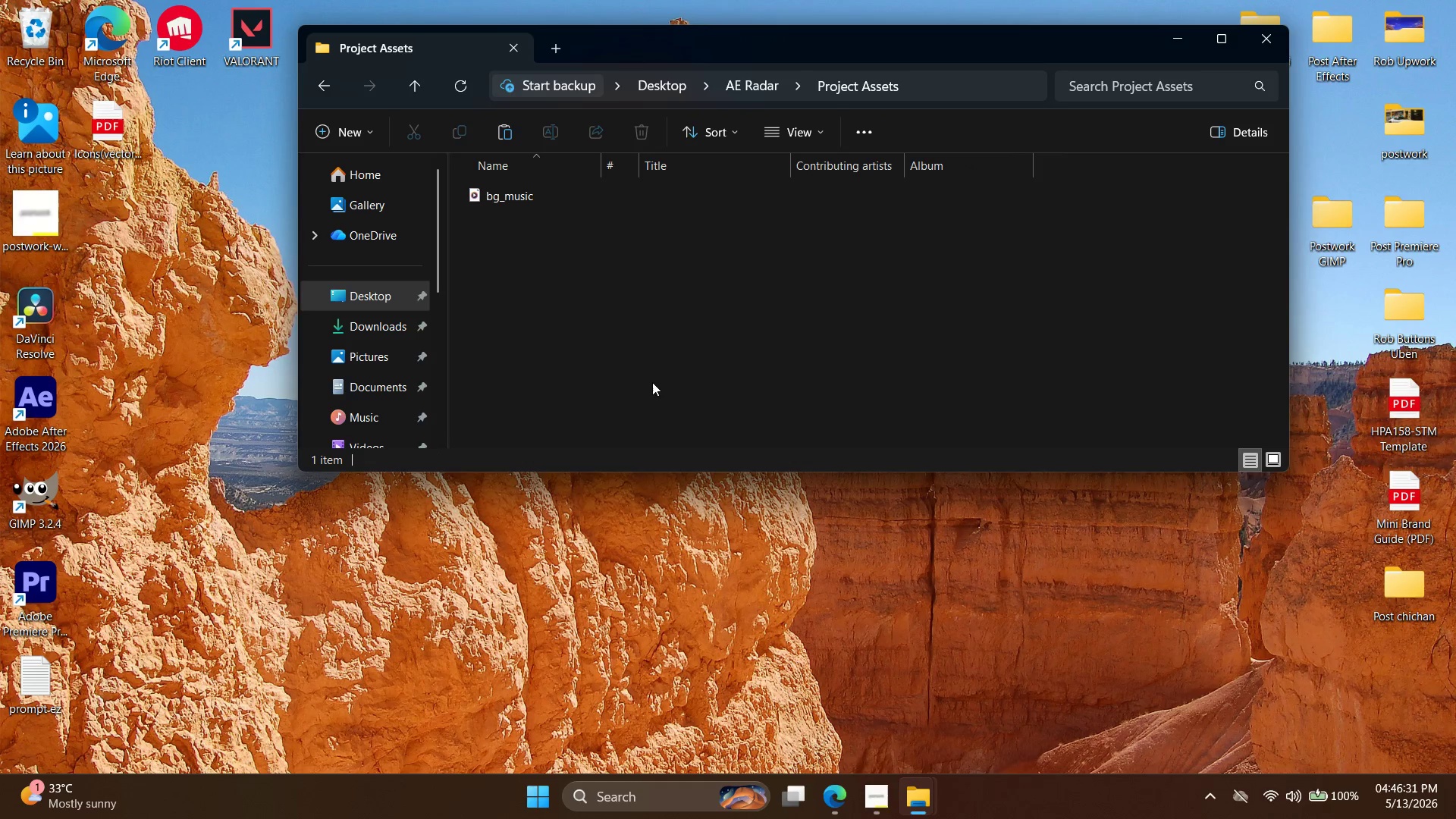 
triple_click([653, 384])
 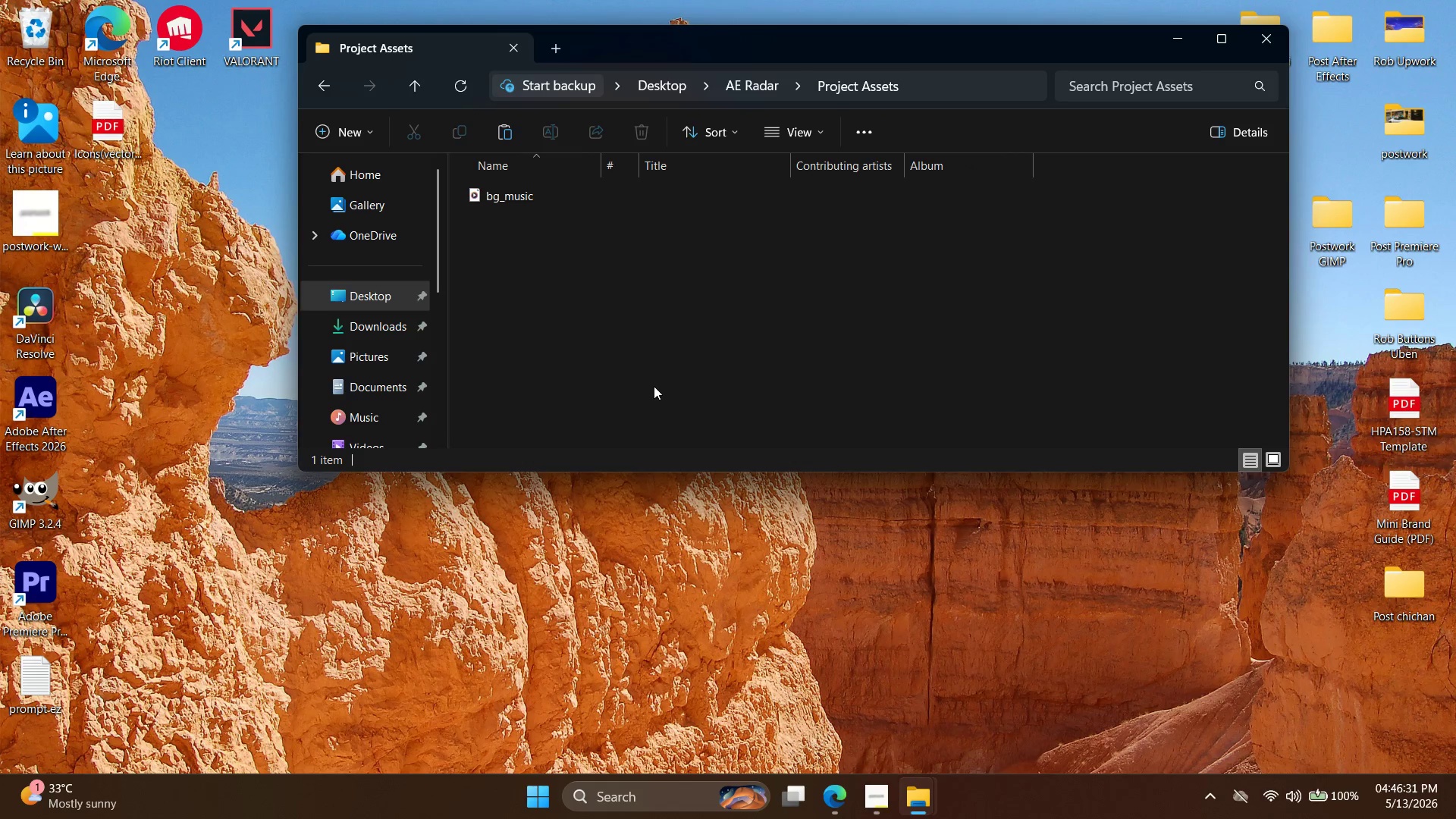 
key(Control+V)
 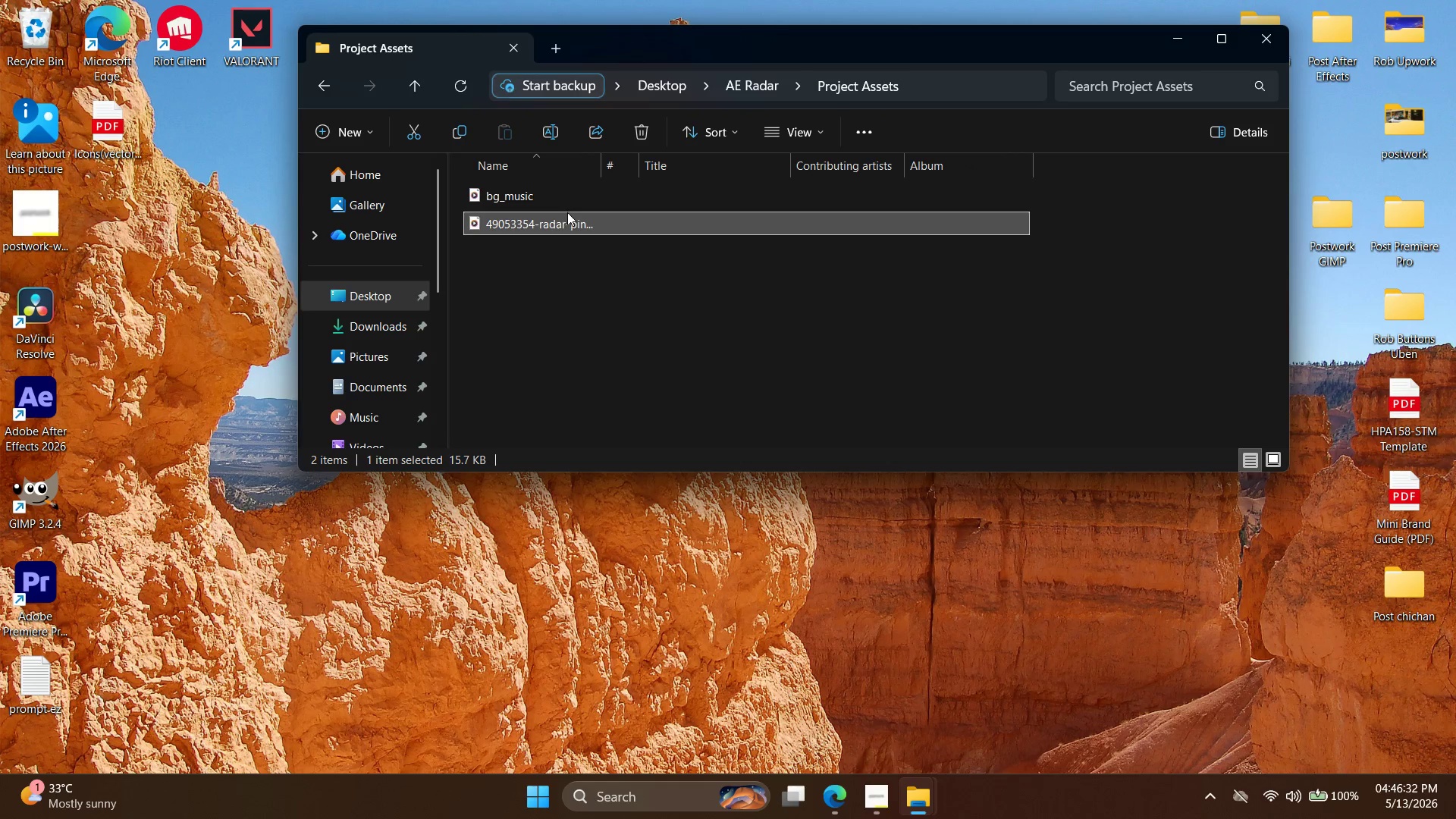 
right_click([569, 222])
 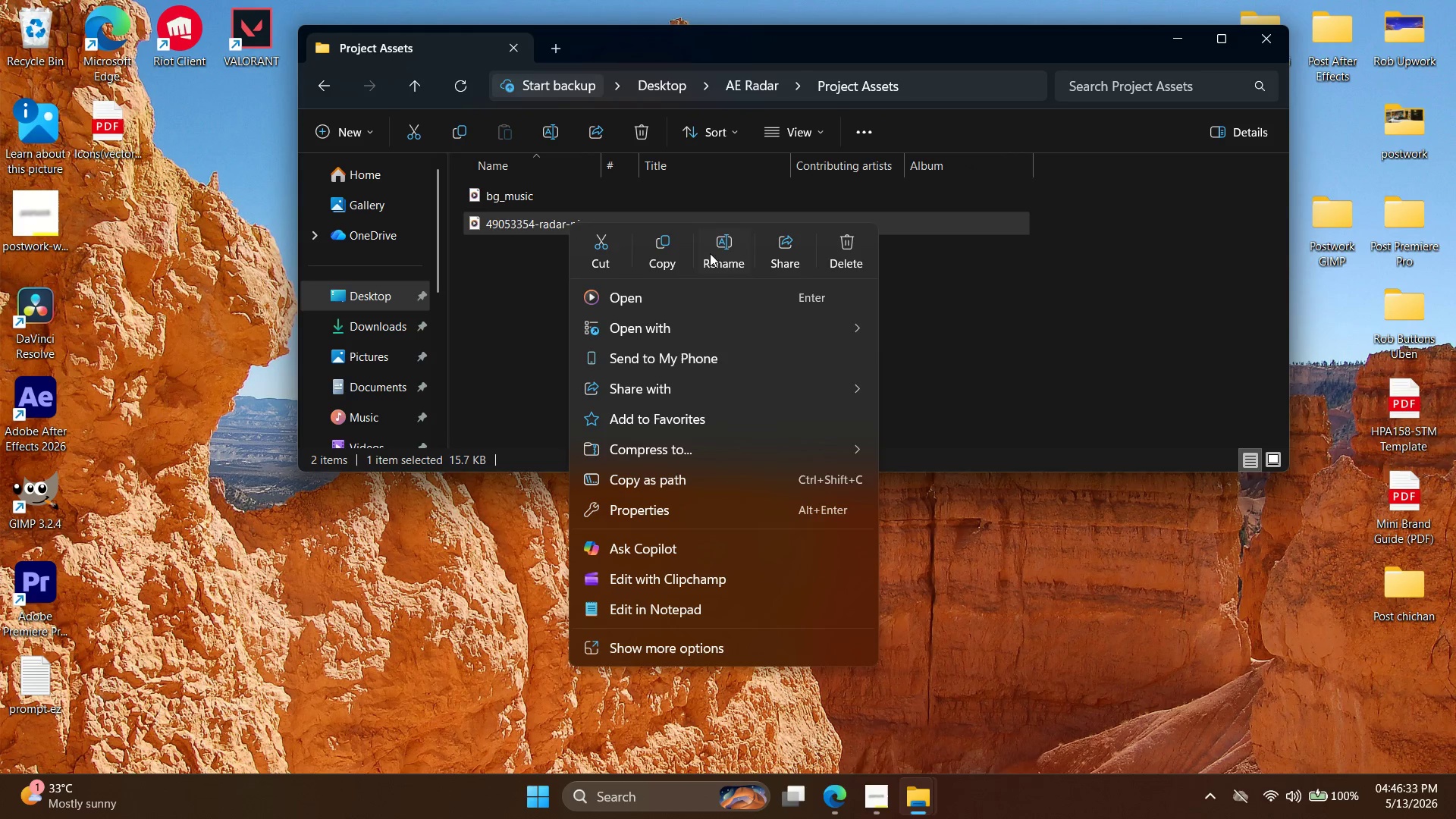 
left_click([723, 248])
 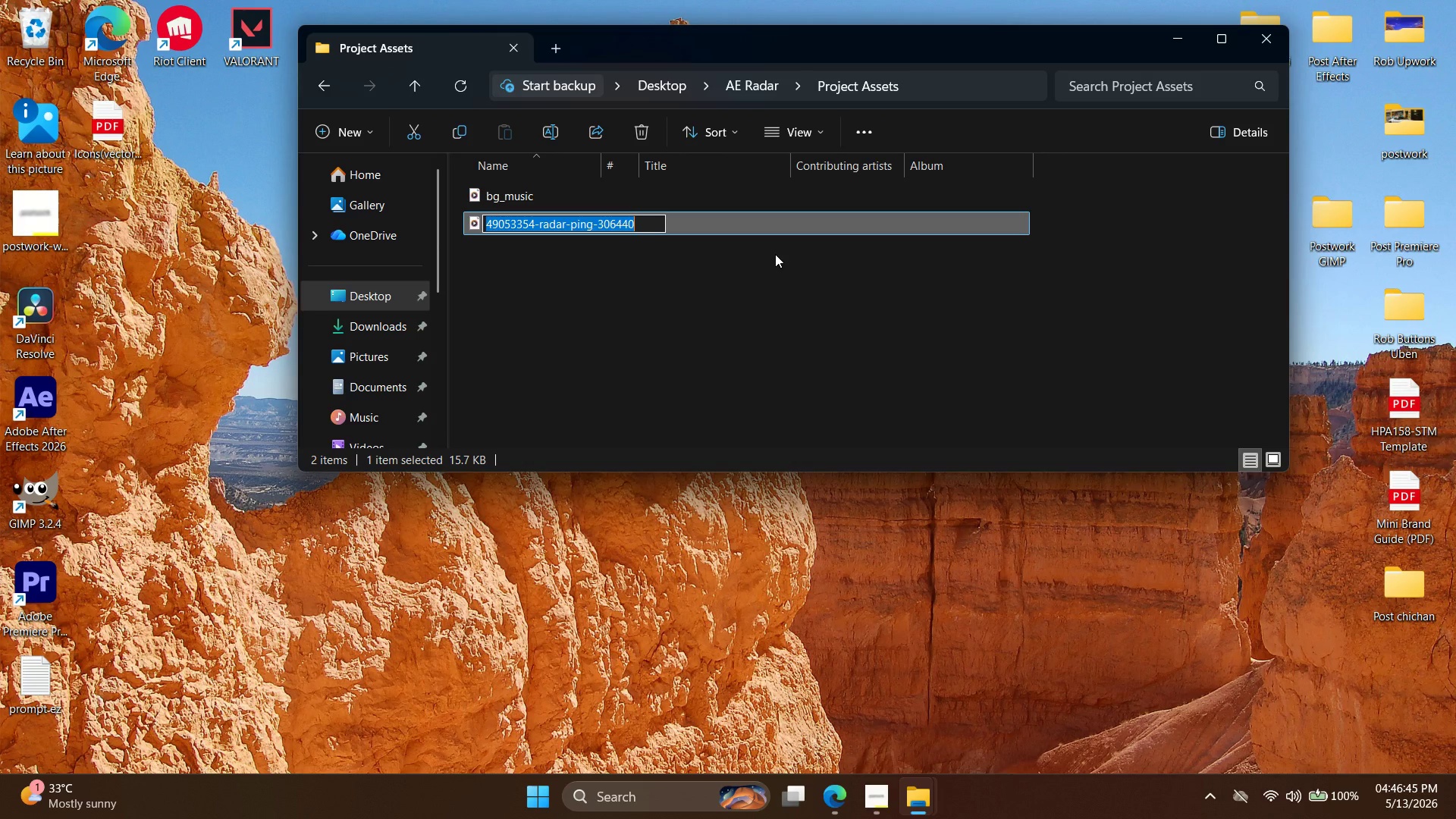 
wait(16.44)
 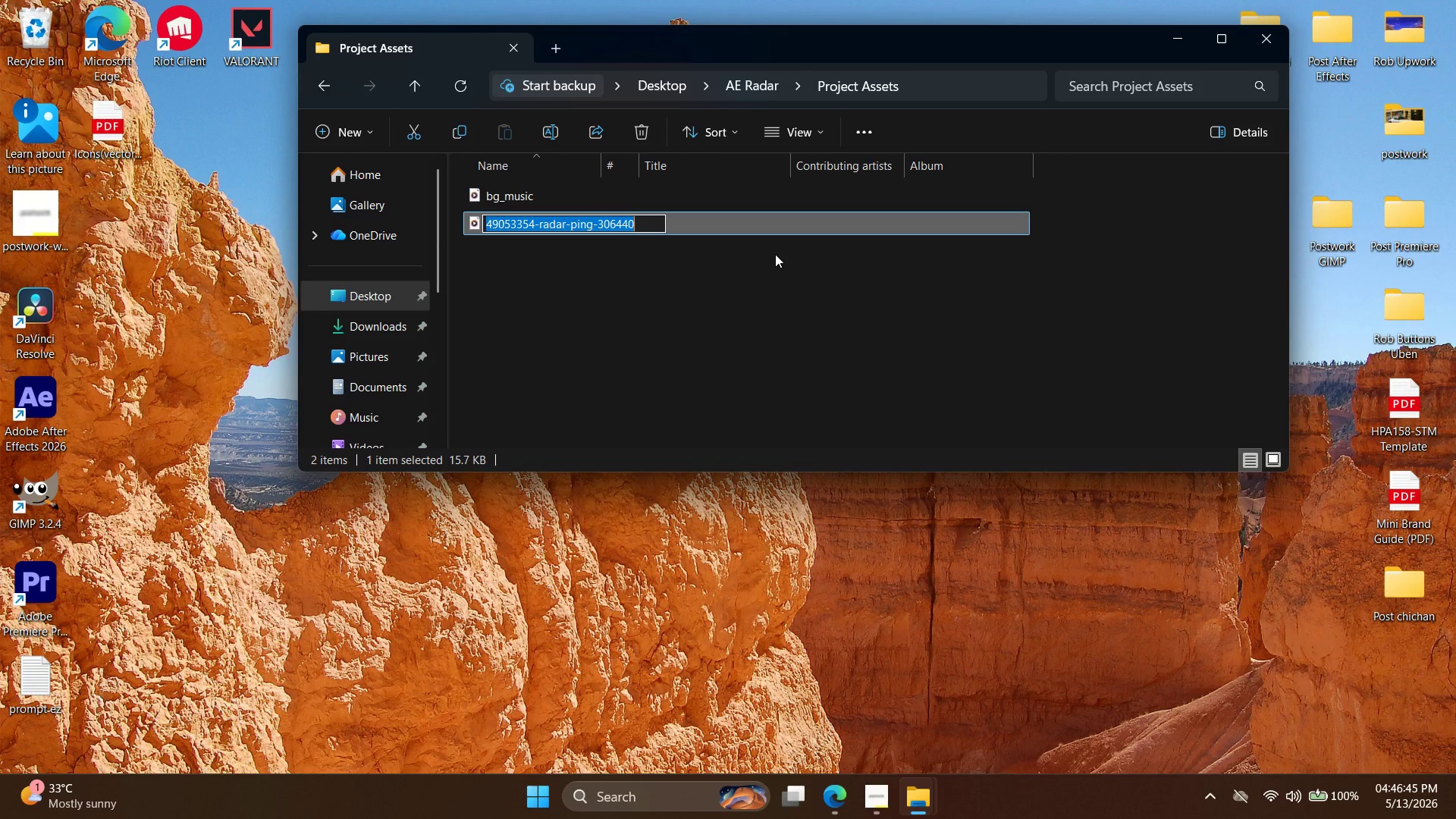 
type(radar_ping_sfx)
 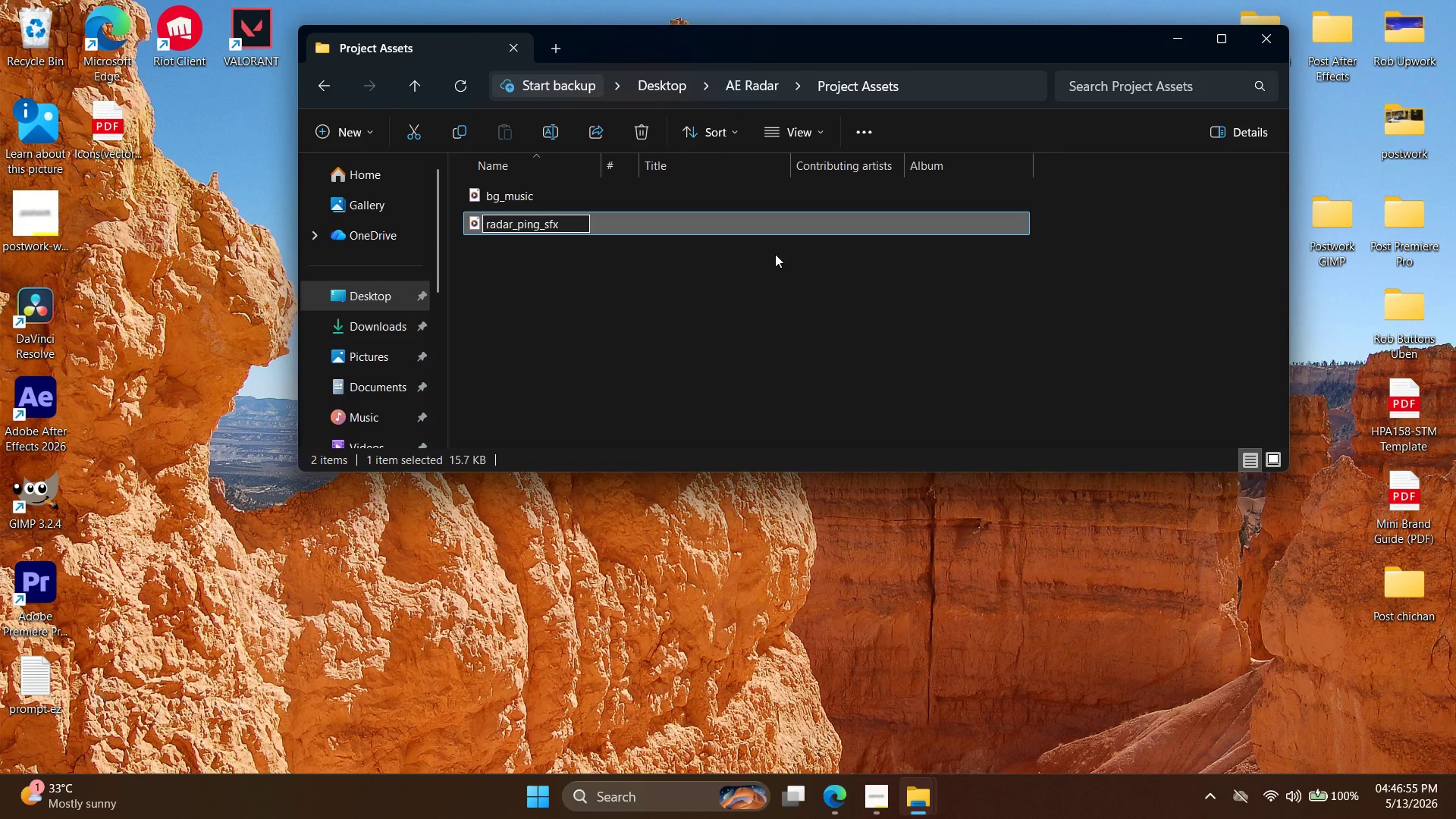 
key(Enter)
 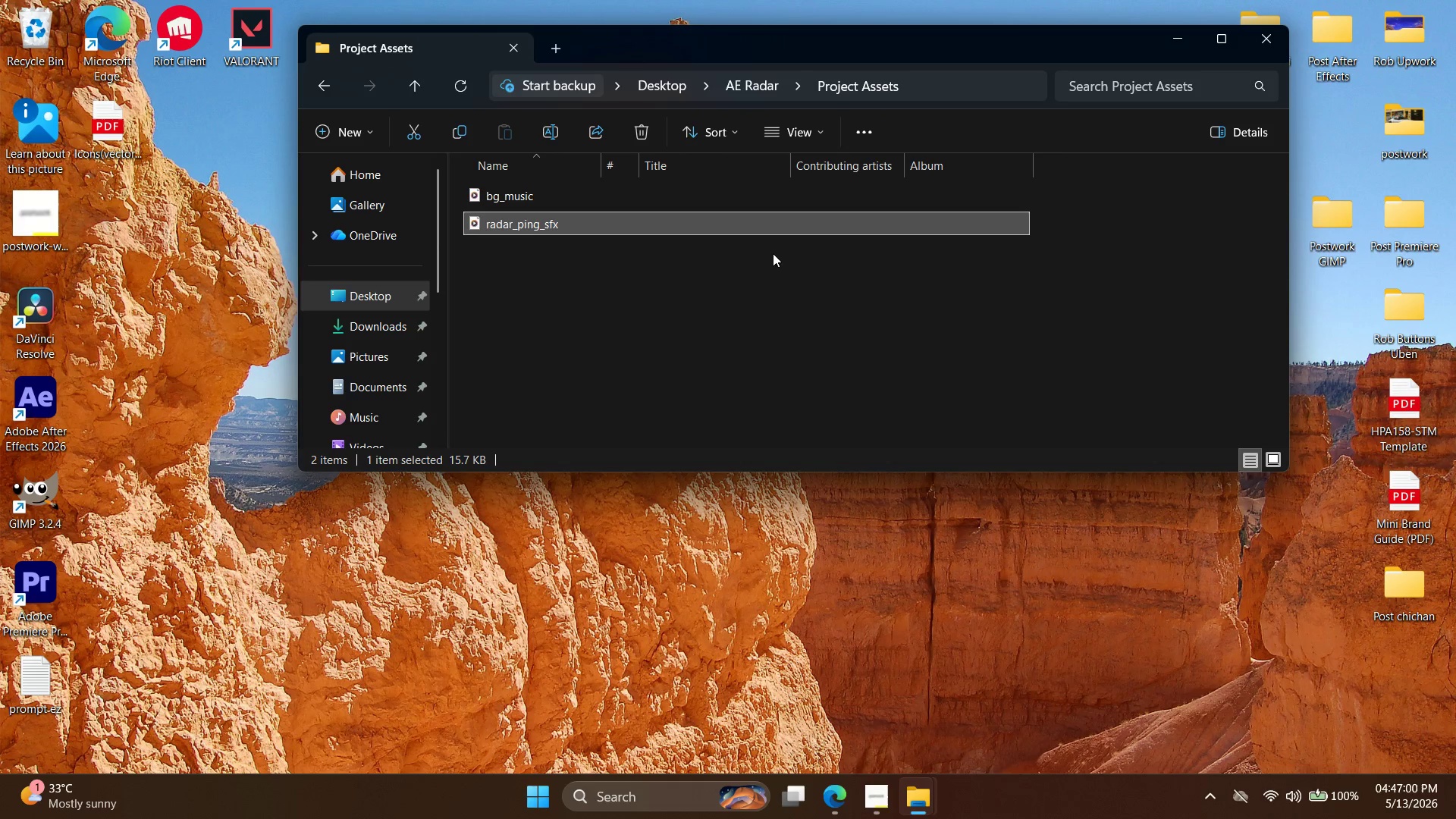 
wait(5.98)
 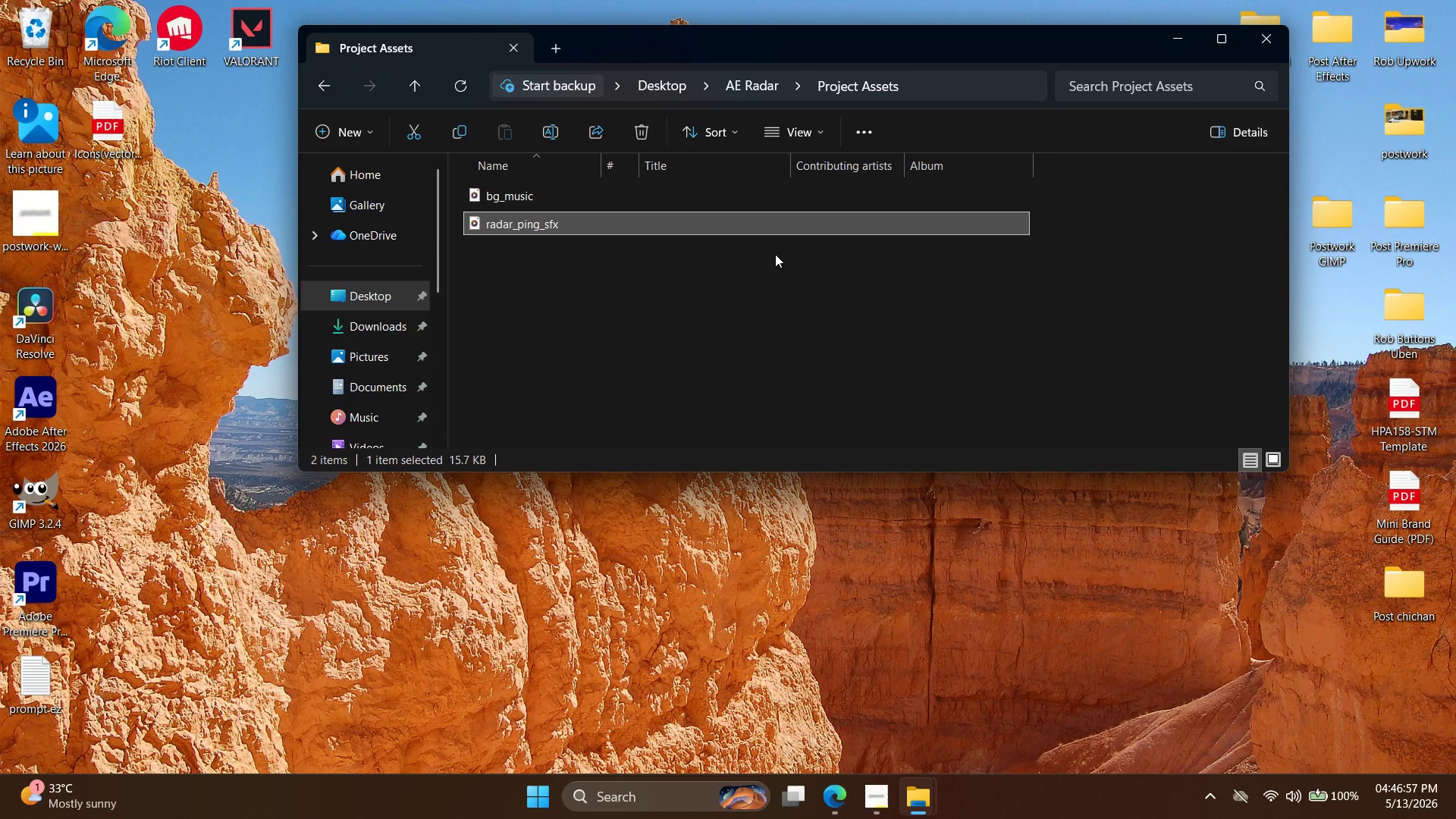 
double_click([627, 226])
 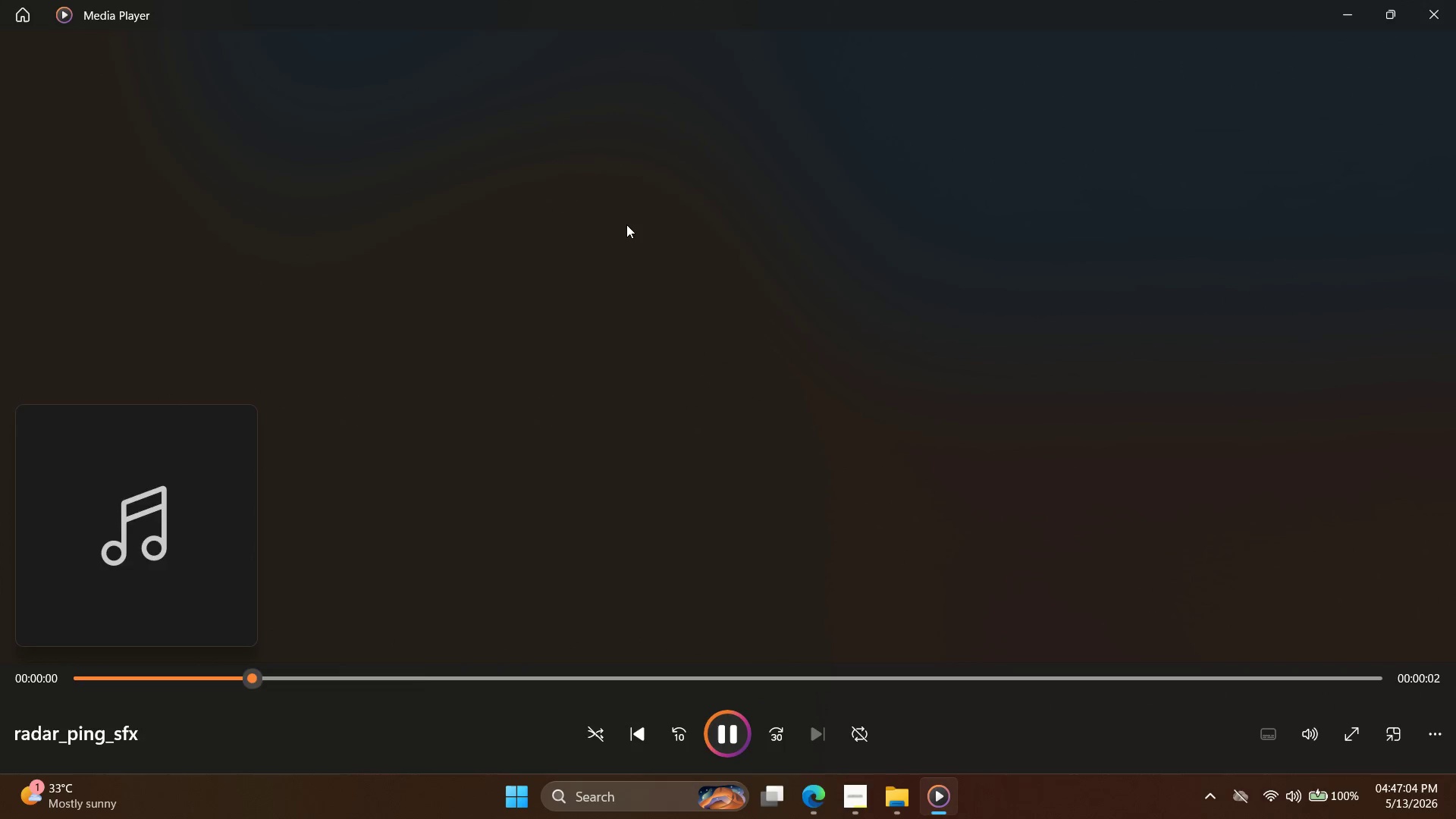 
left_click([1455, 0])
 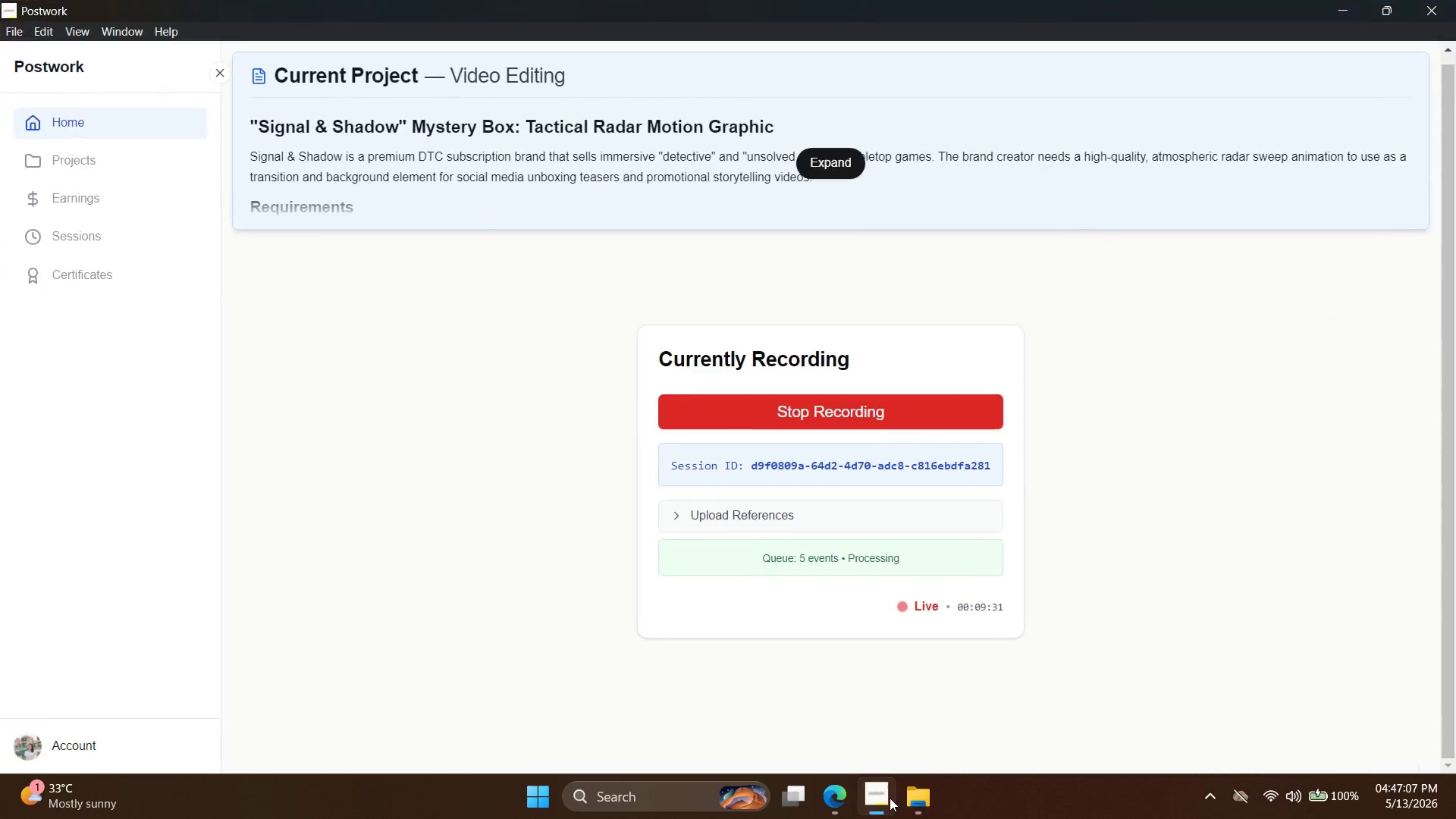 
left_click([1455, 818])
 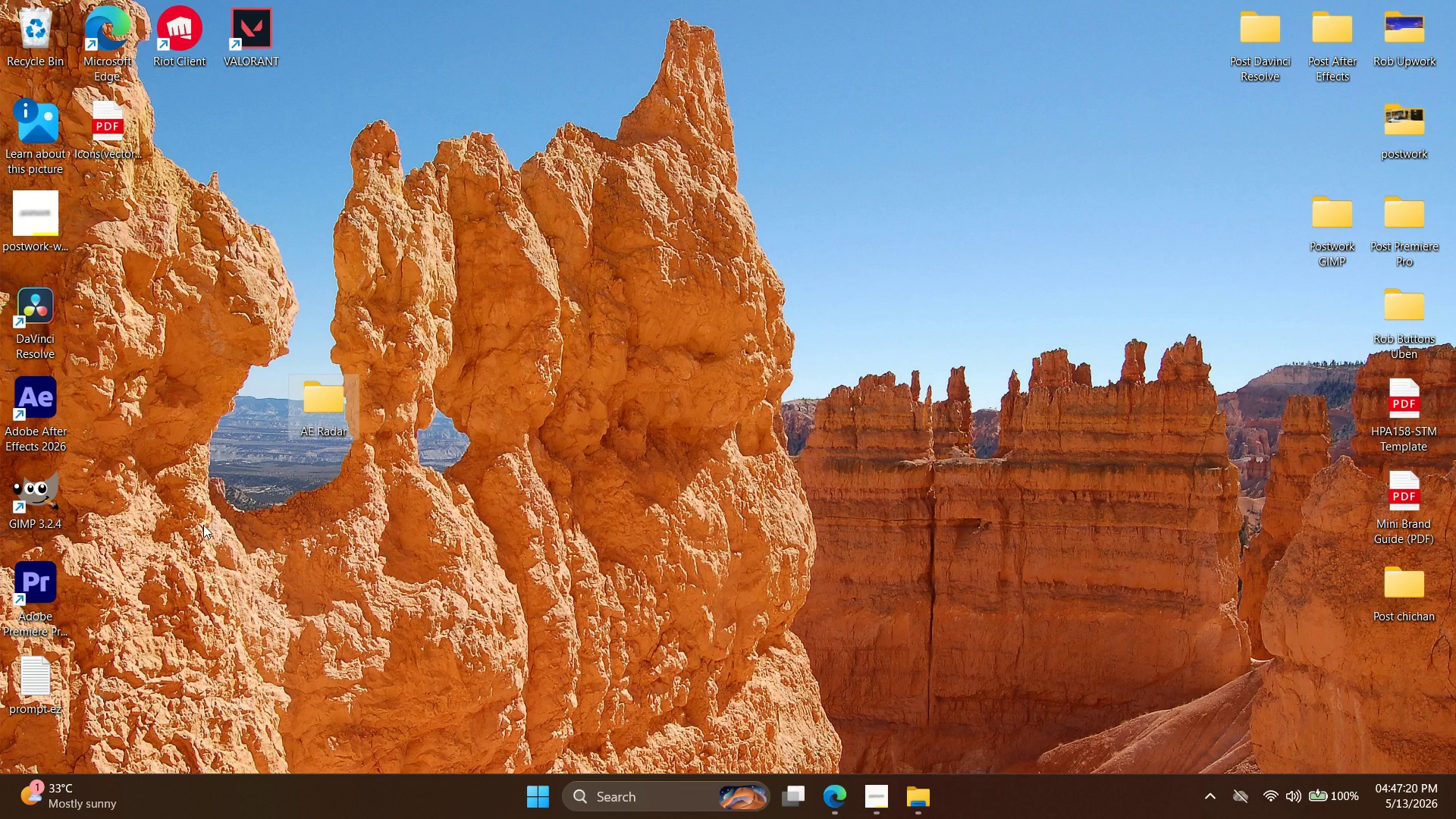 
wait(17.94)
 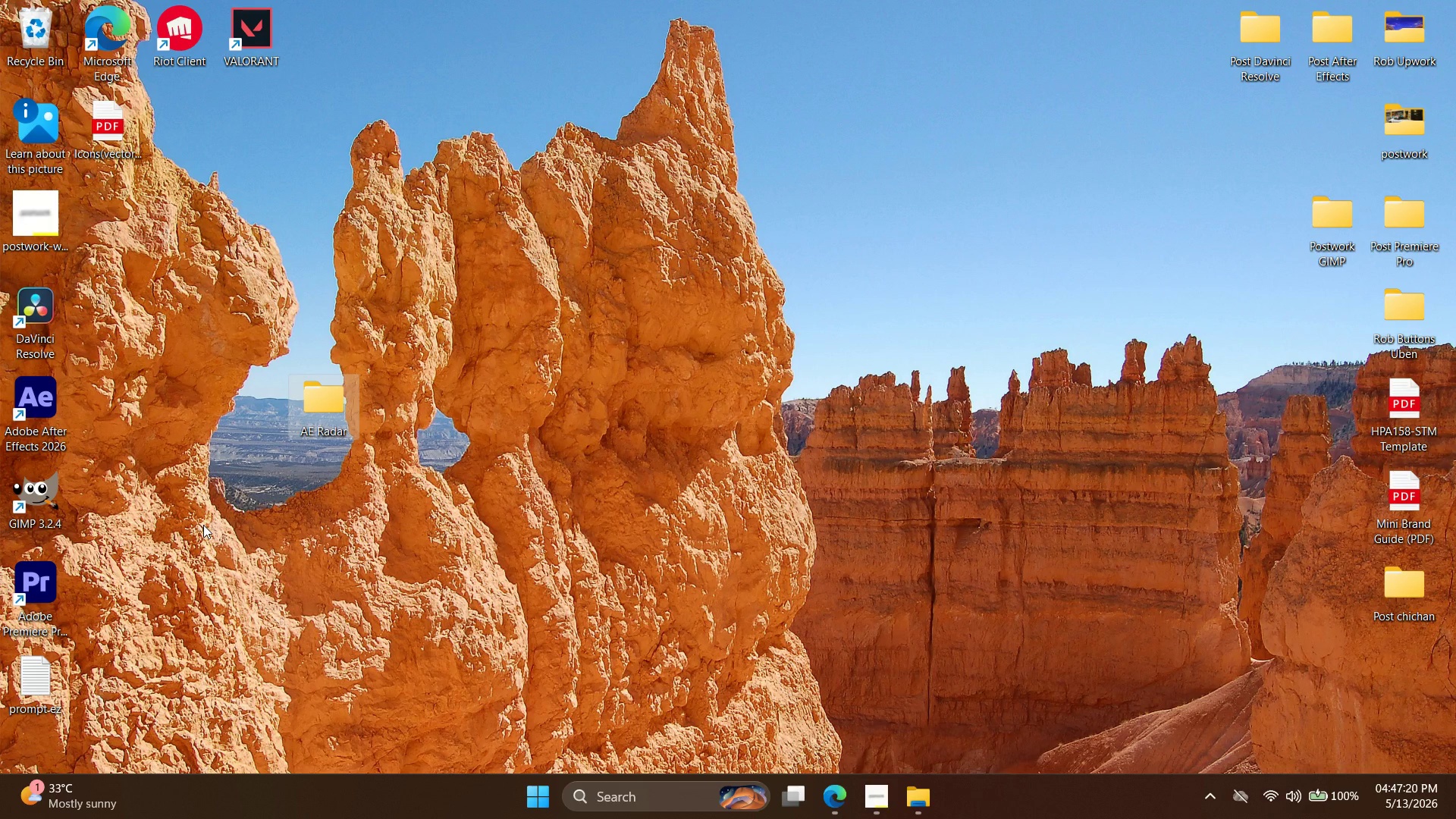 
left_click([843, 785])
 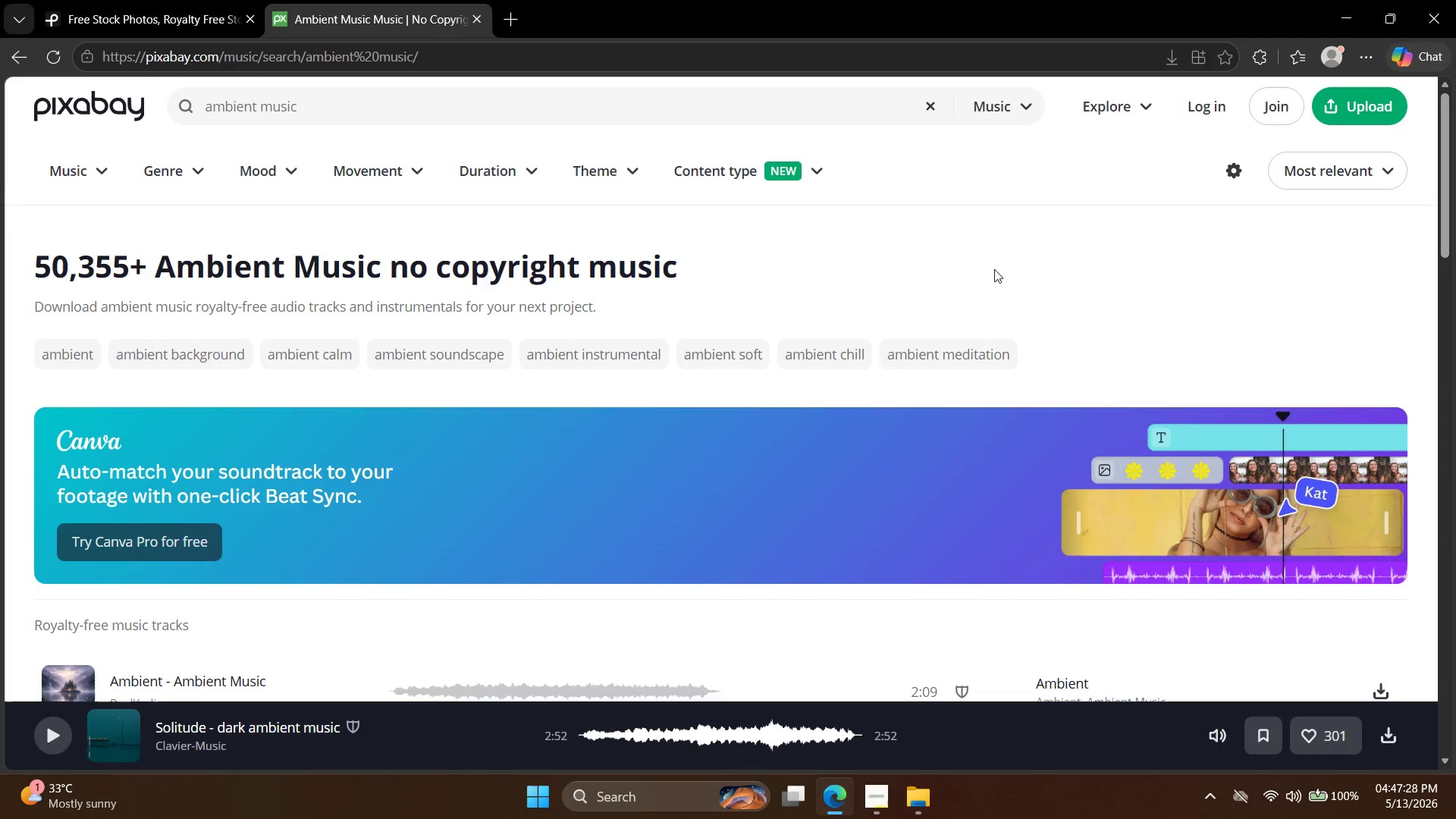 
scroll: coordinate [783, 340], scroll_direction: down, amount: 3.0
 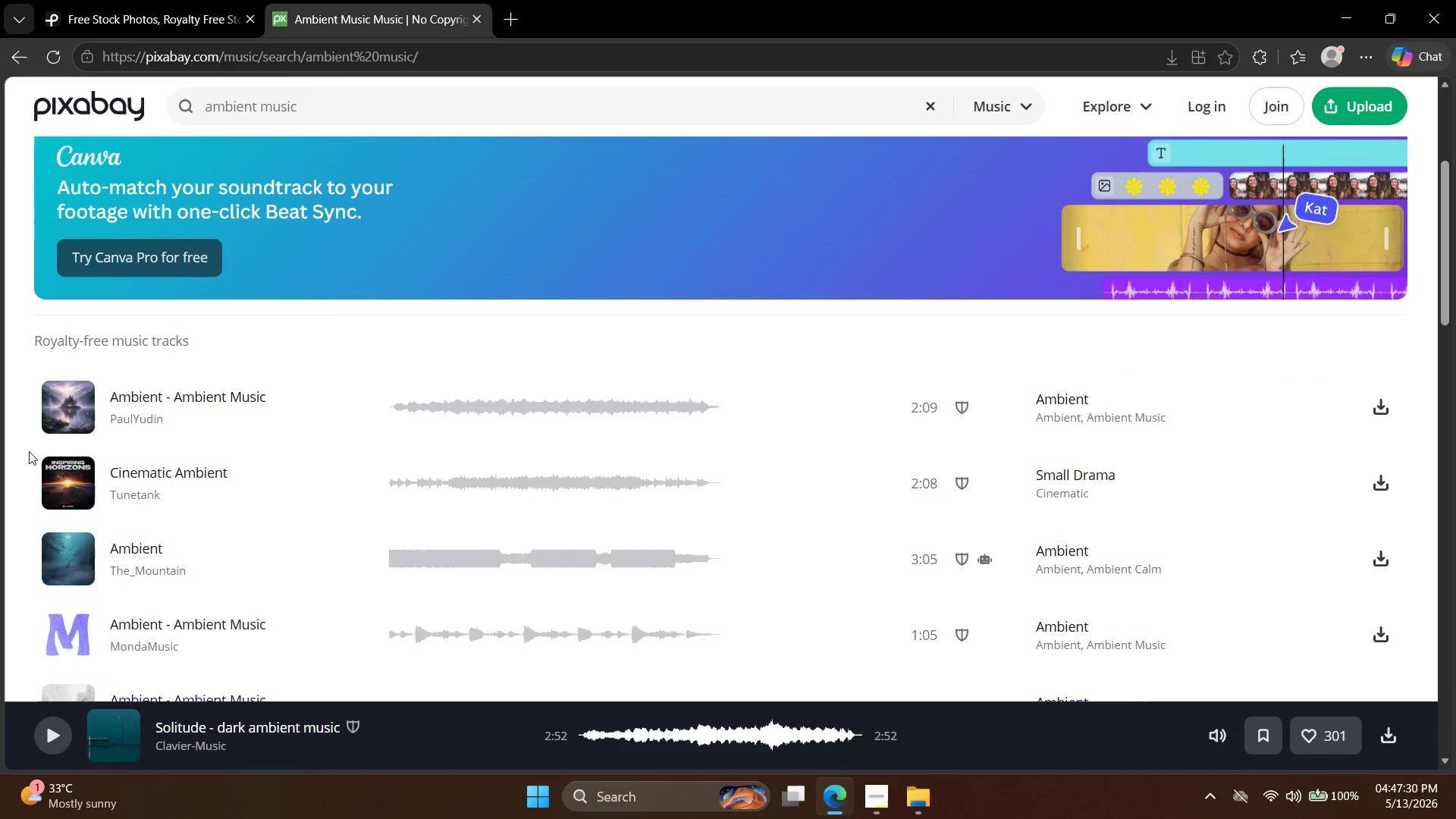 
left_click([52, 413])
 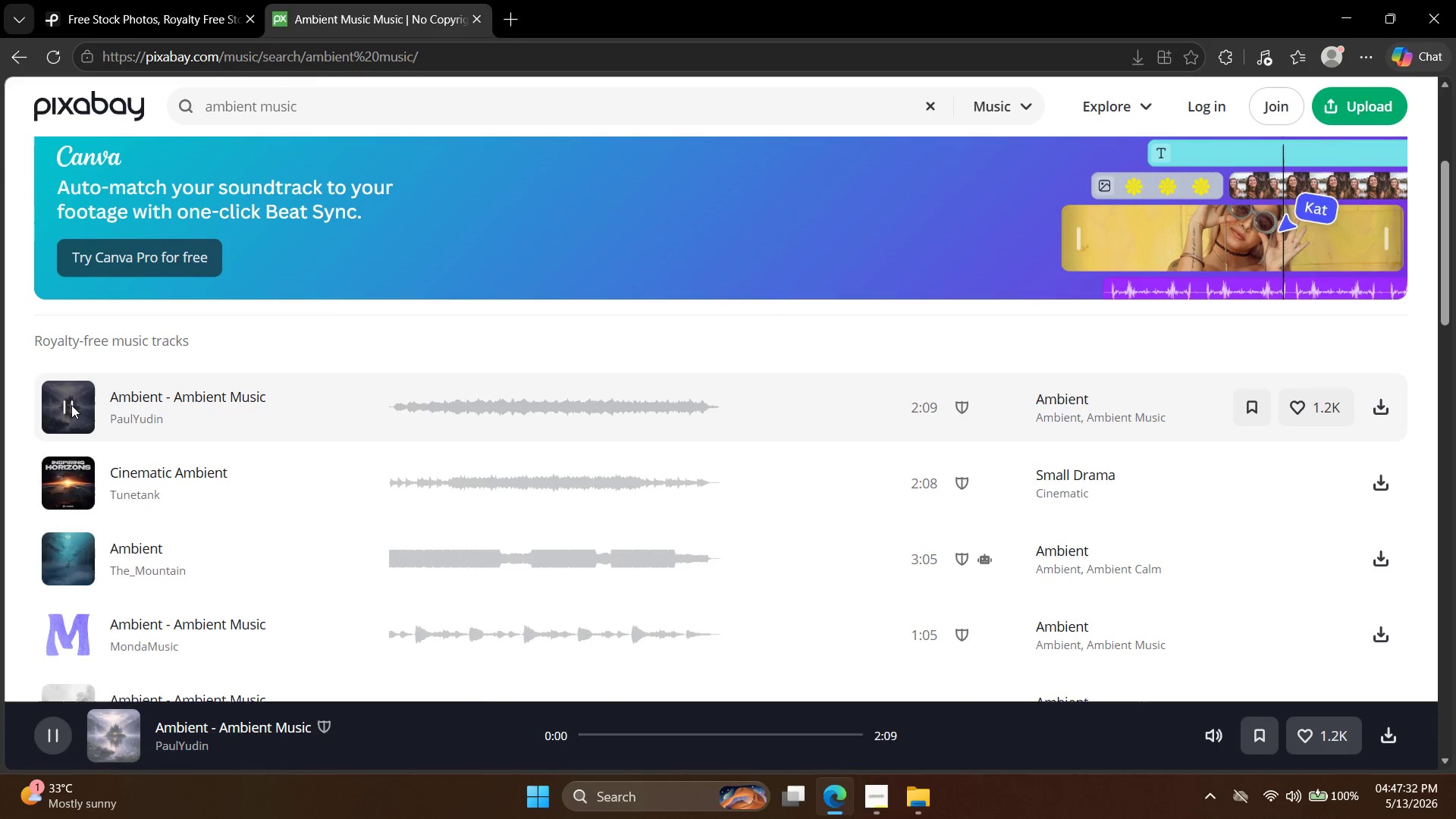 
left_click([70, 405])
 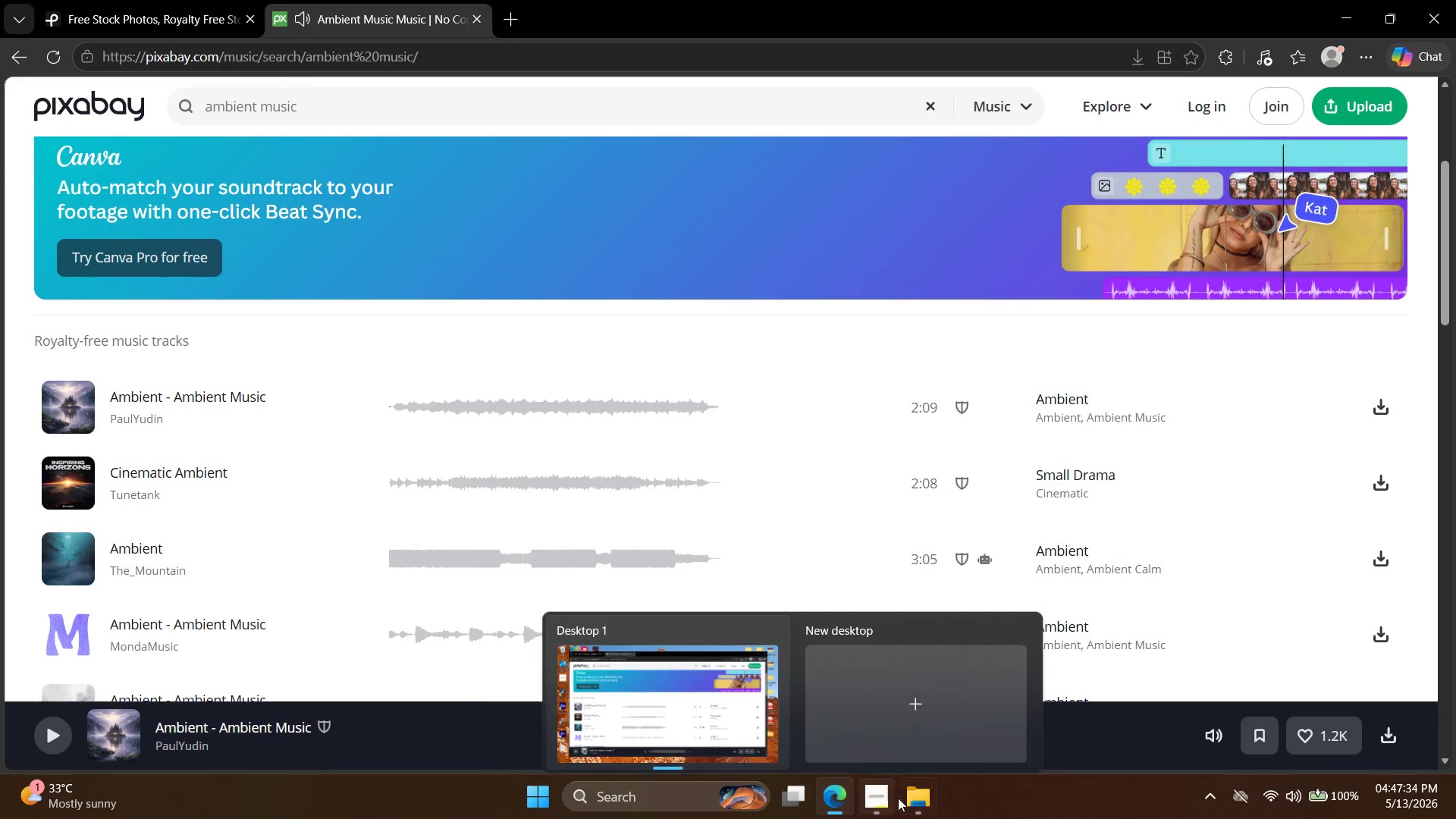 
double_click([874, 796])